 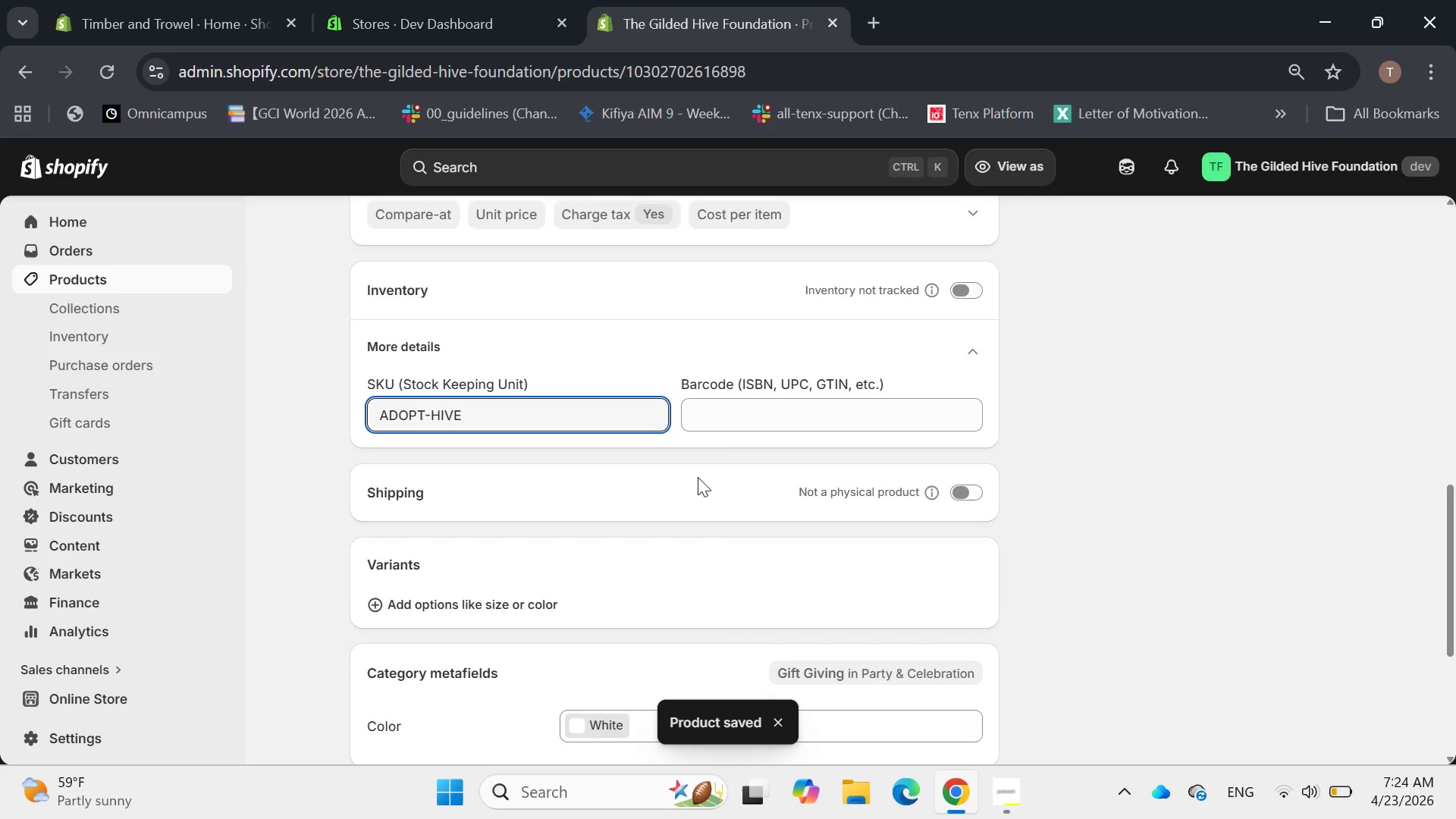 
scroll: coordinate [698, 477], scroll_direction: down, amount: 1.0
 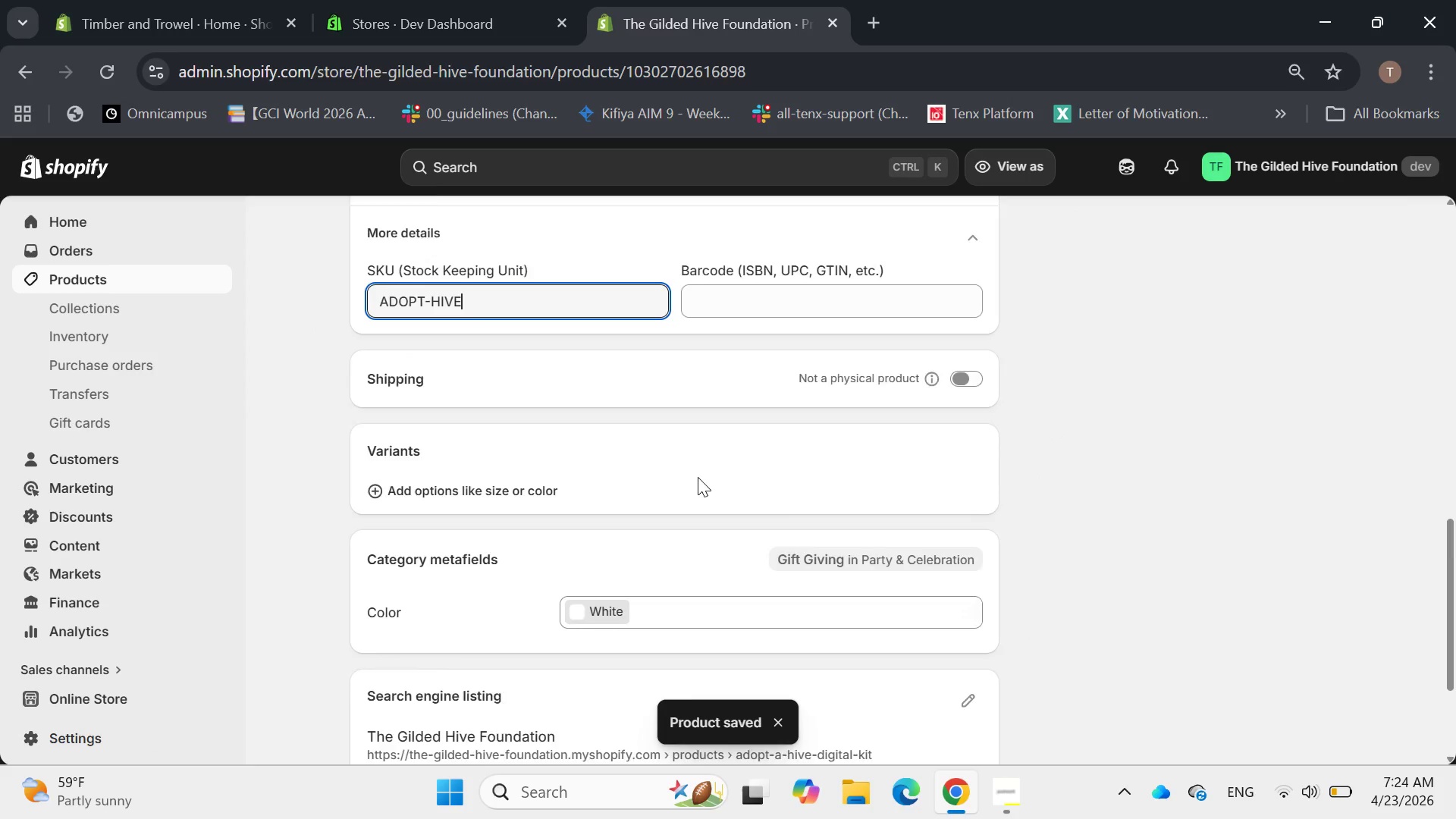 
scroll: coordinate [719, 386], scroll_direction: up, amount: 11.0
 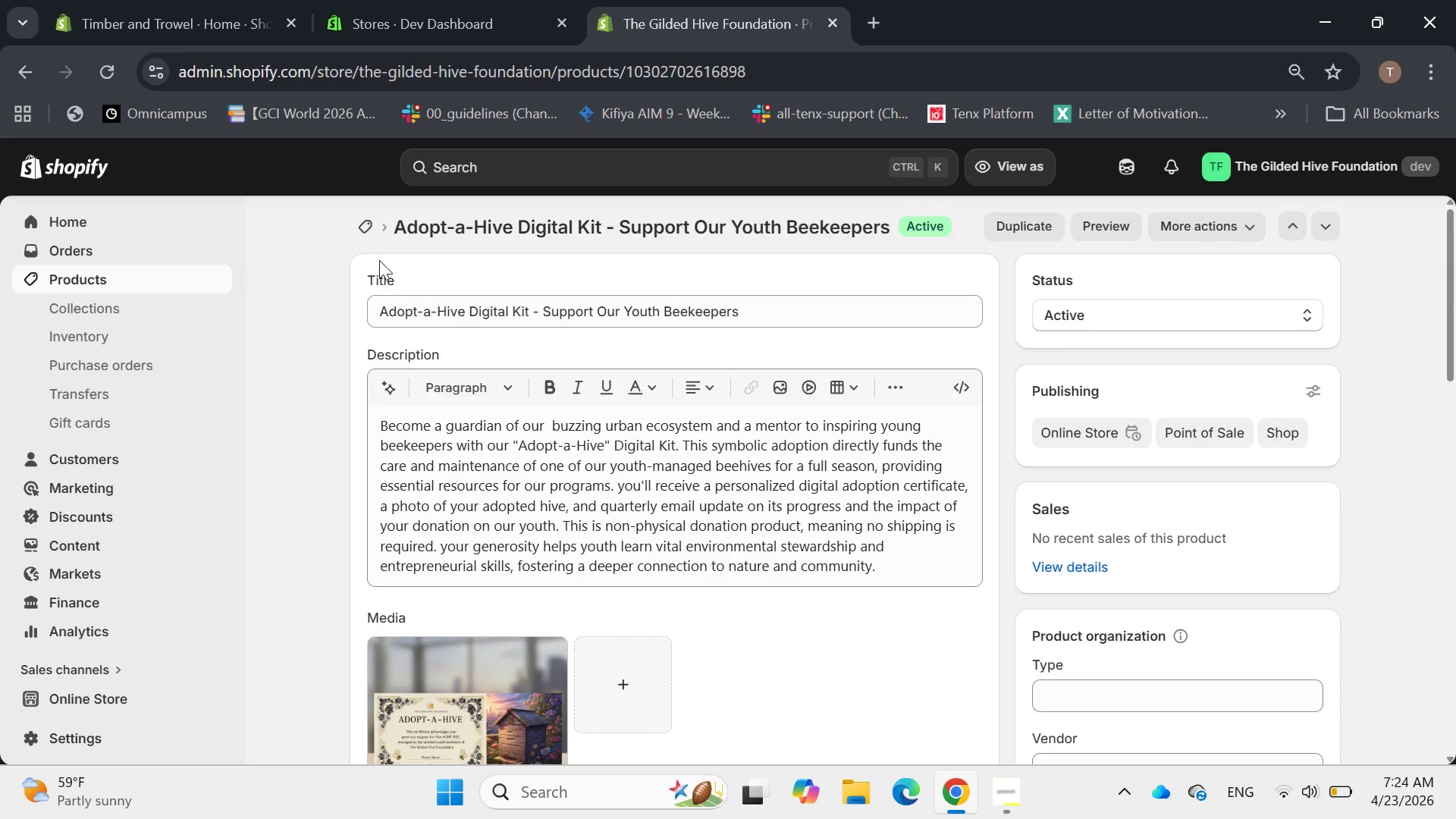 
scroll: coordinate [390, 260], scroll_direction: down, amount: 8.0
 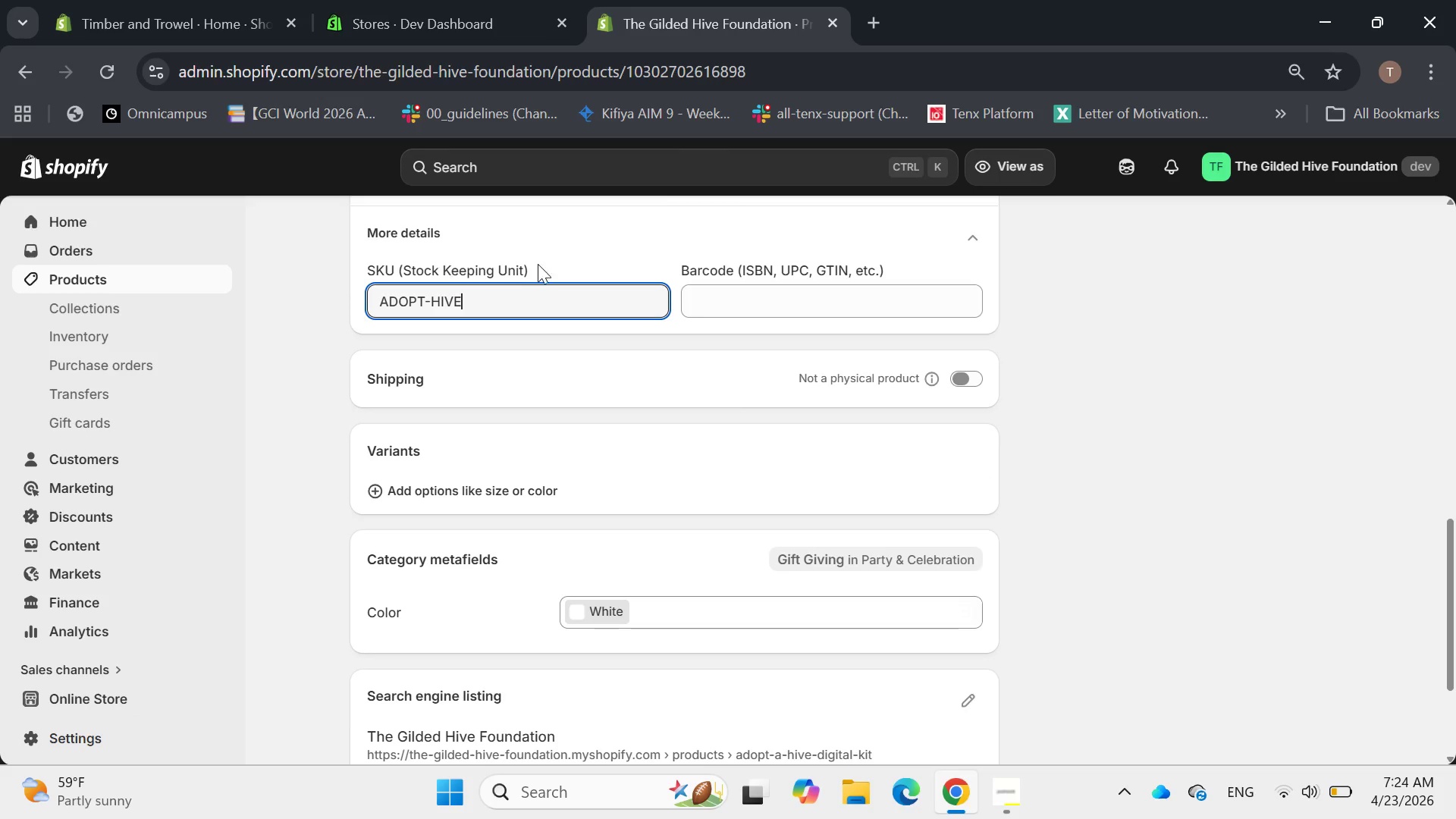 
scroll: coordinate [538, 261], scroll_direction: up, amount: 13.0
 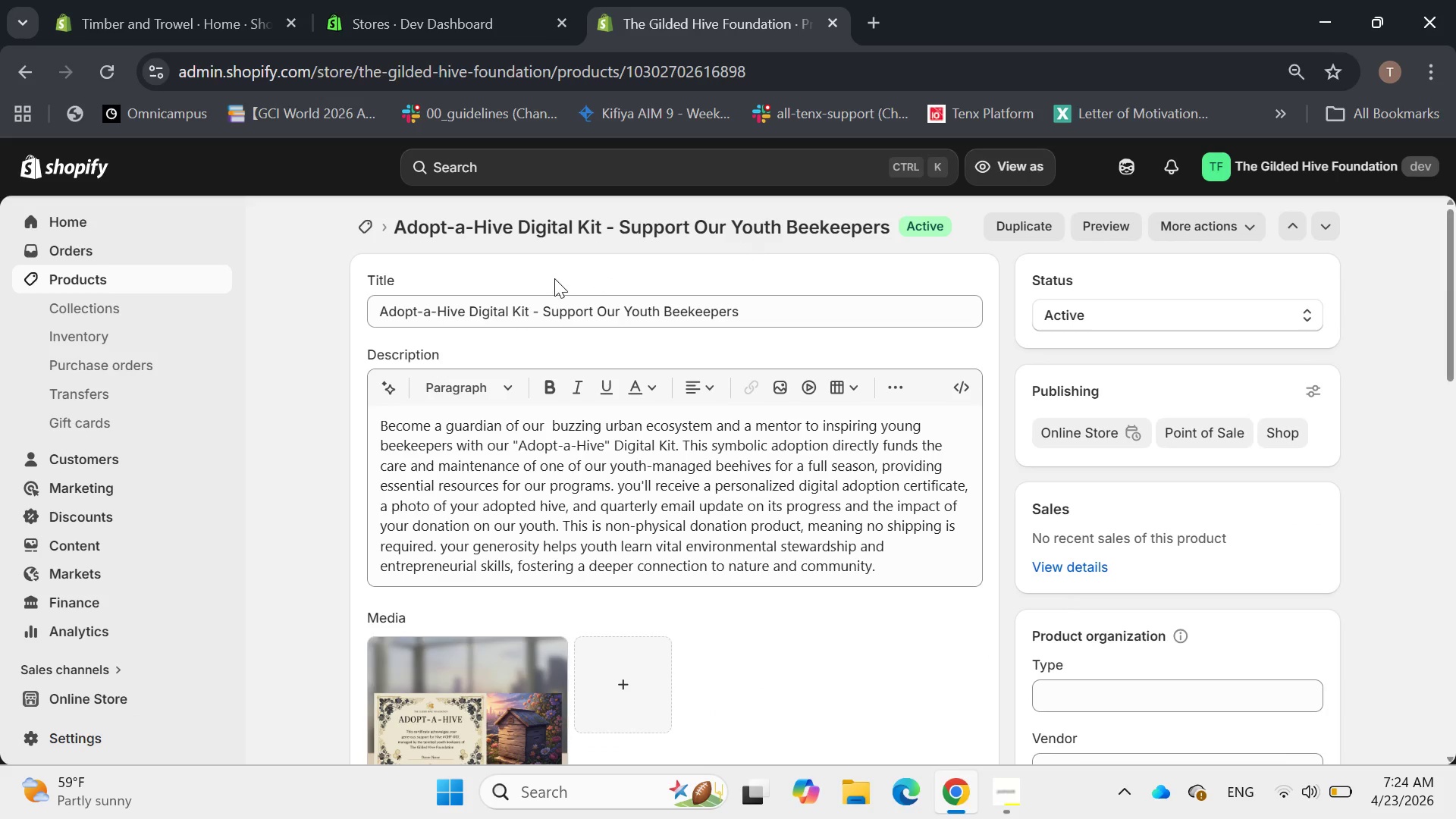 
left_click([359, 228])
 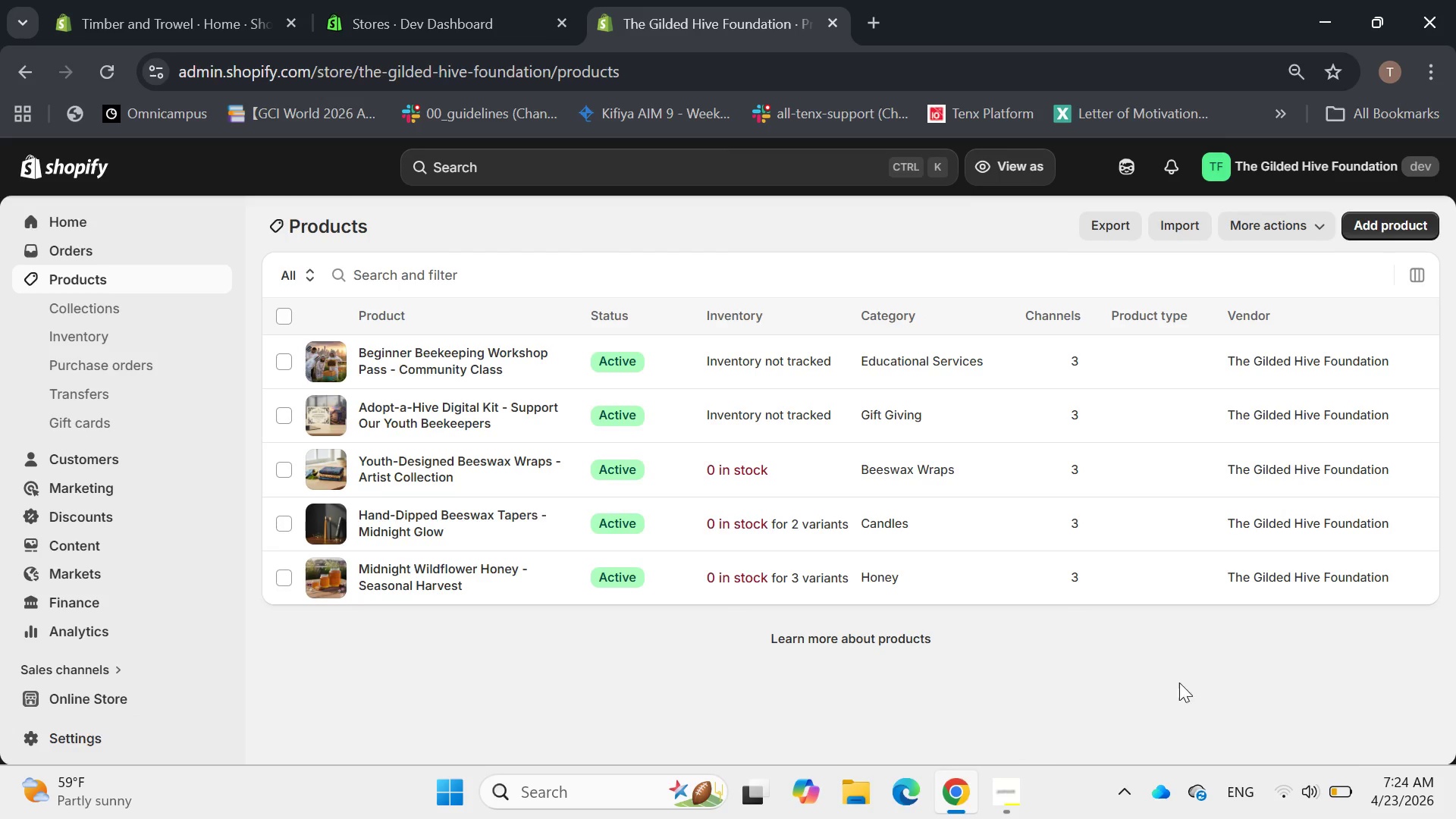 
wait(7.75)
 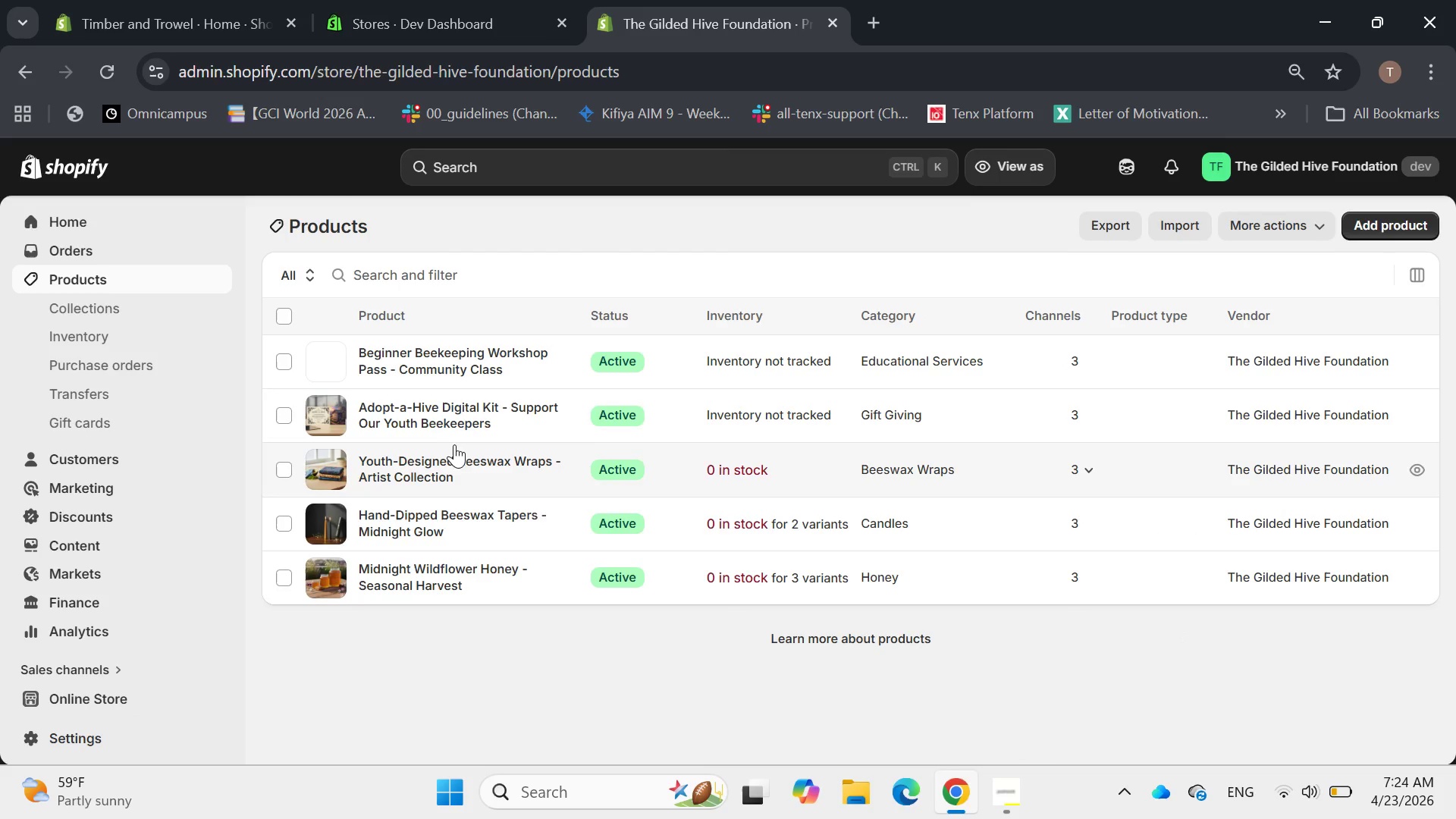 
key(PrintScreen)
 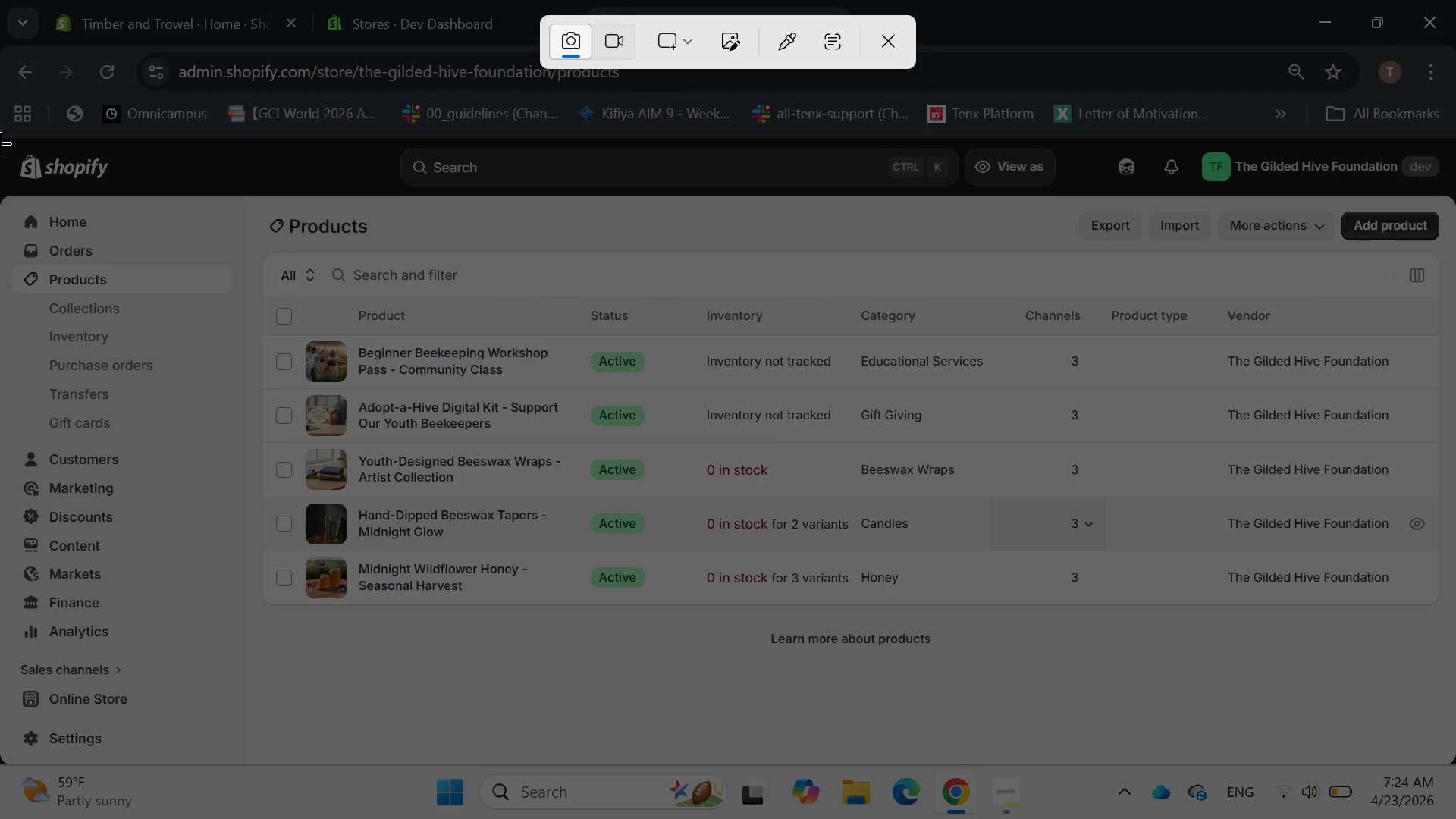 
left_click_drag(start_coordinate=[1, 136], to_coordinate=[1455, 762])
 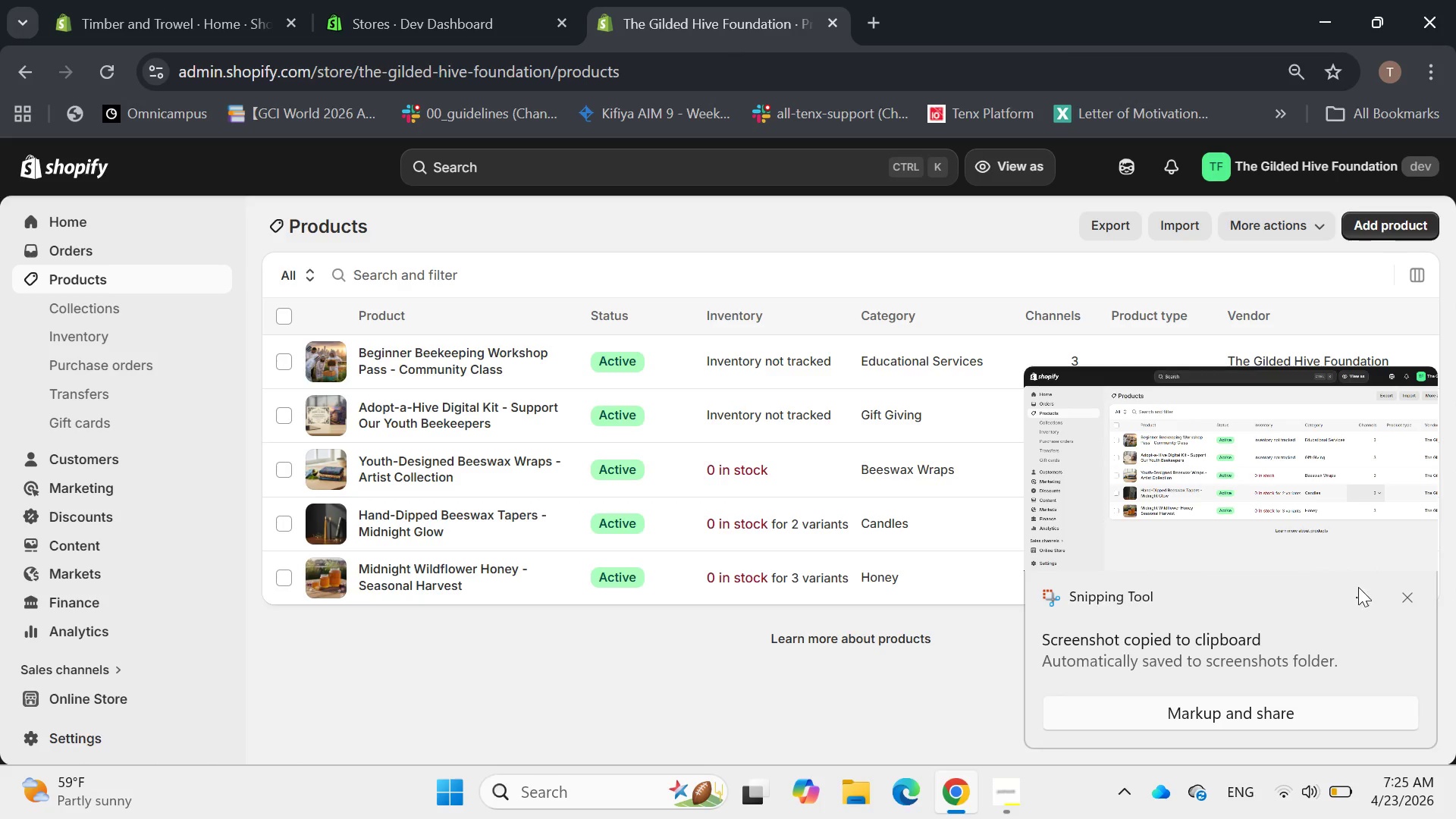 
left_click([1407, 595])